 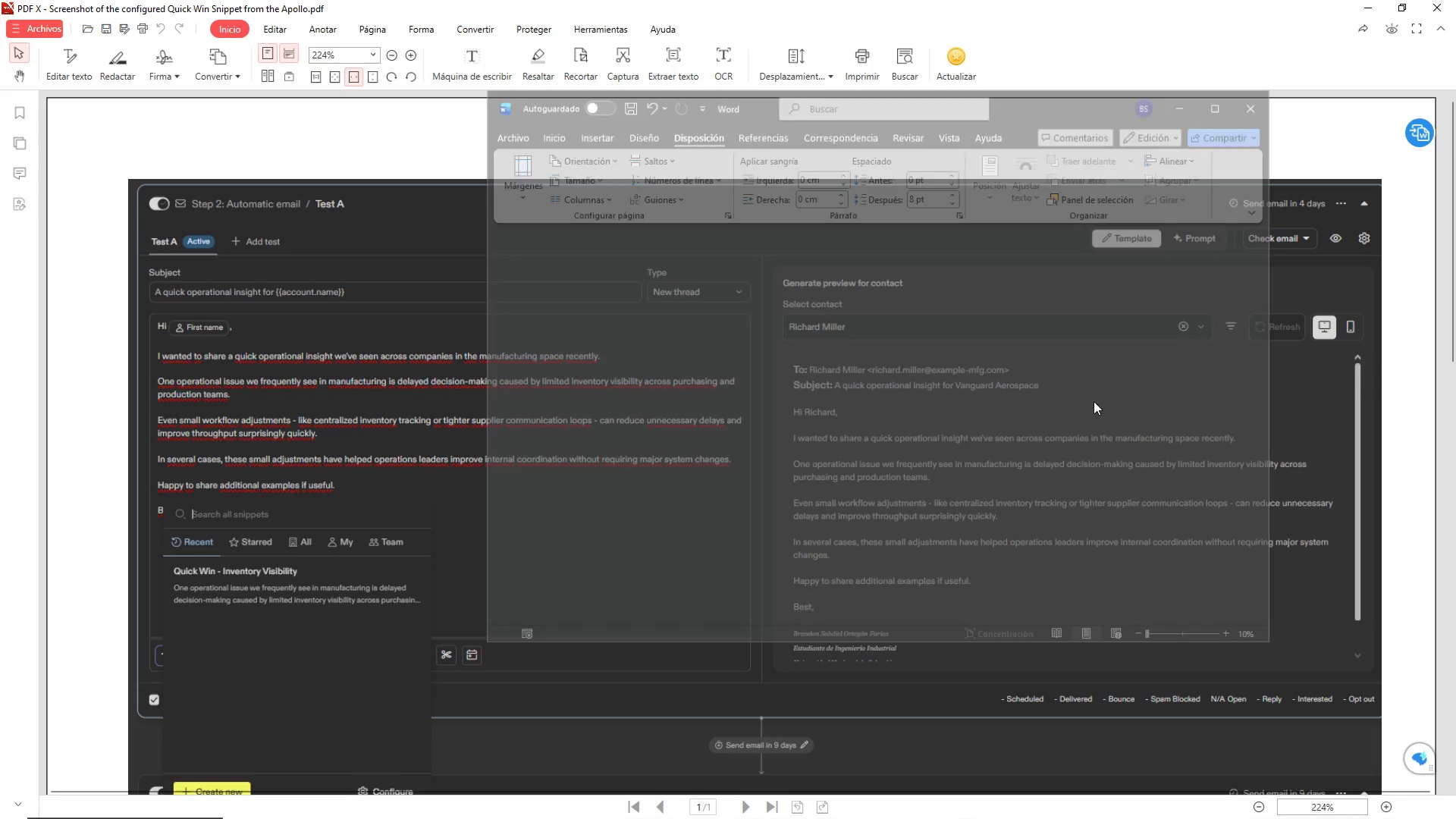 
left_click_drag(start_coordinate=[1434, 8], to_coordinate=[1038, 257])
 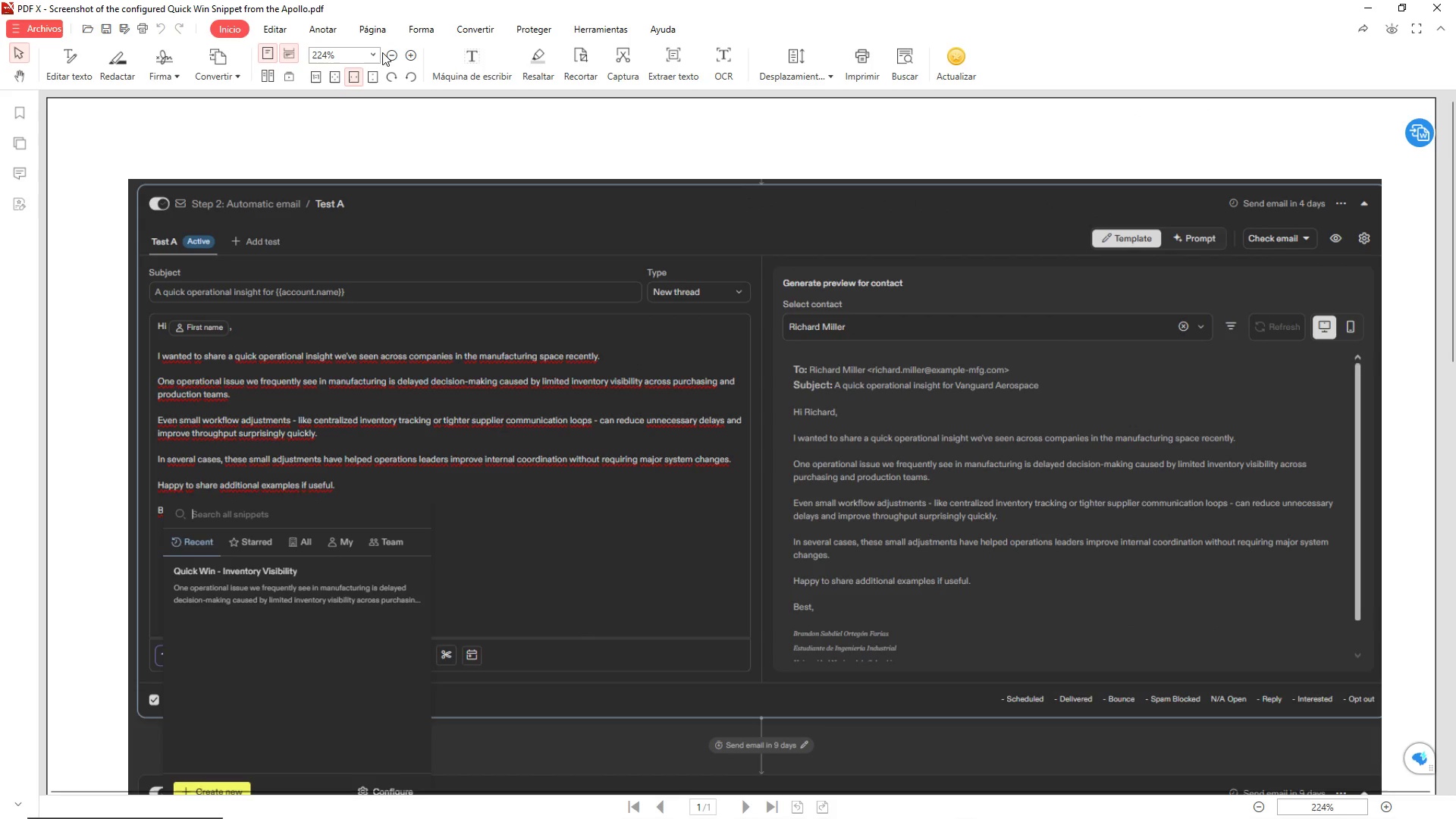 
double_click([391, 52])
 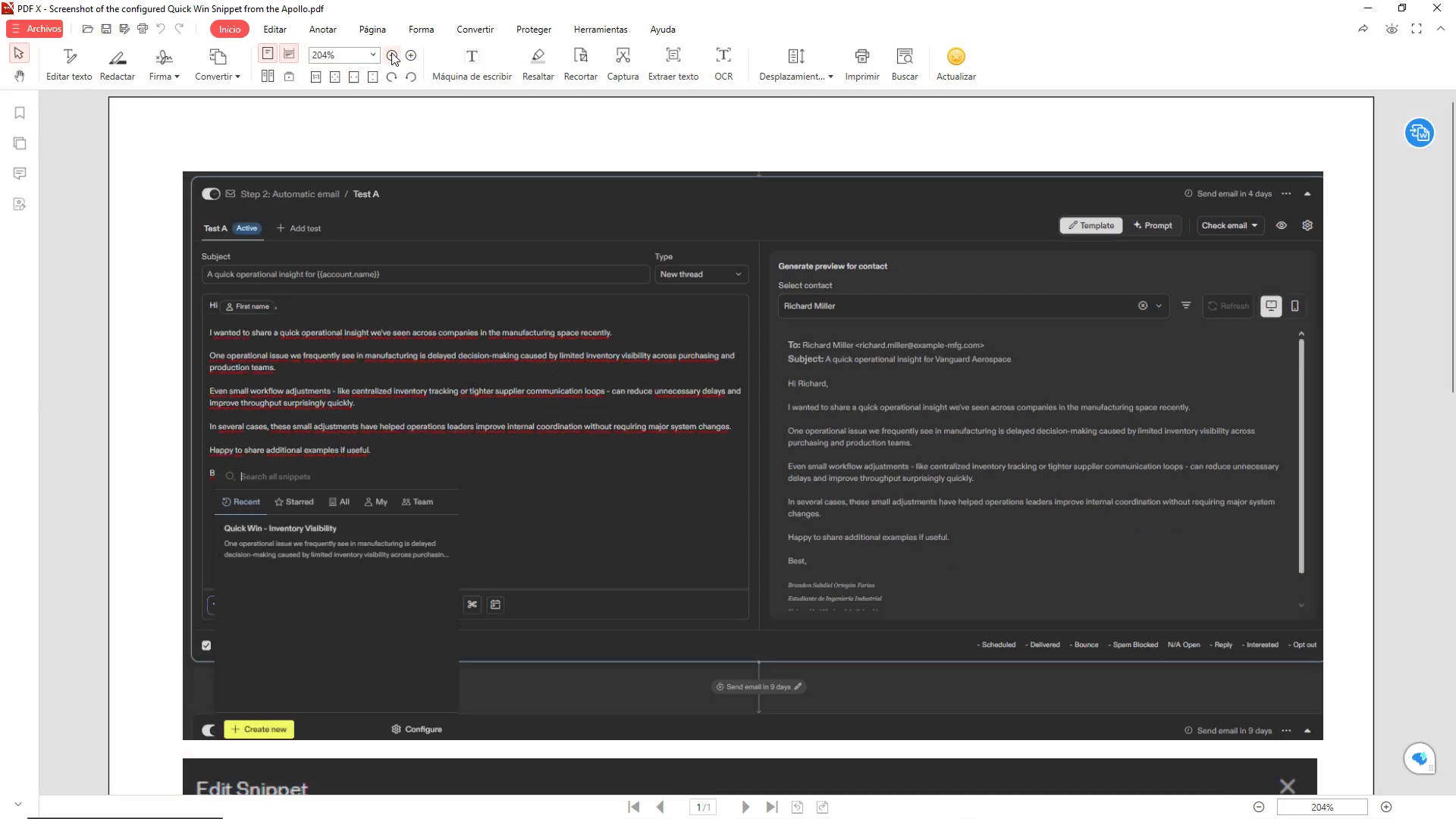 
triple_click([391, 52])
 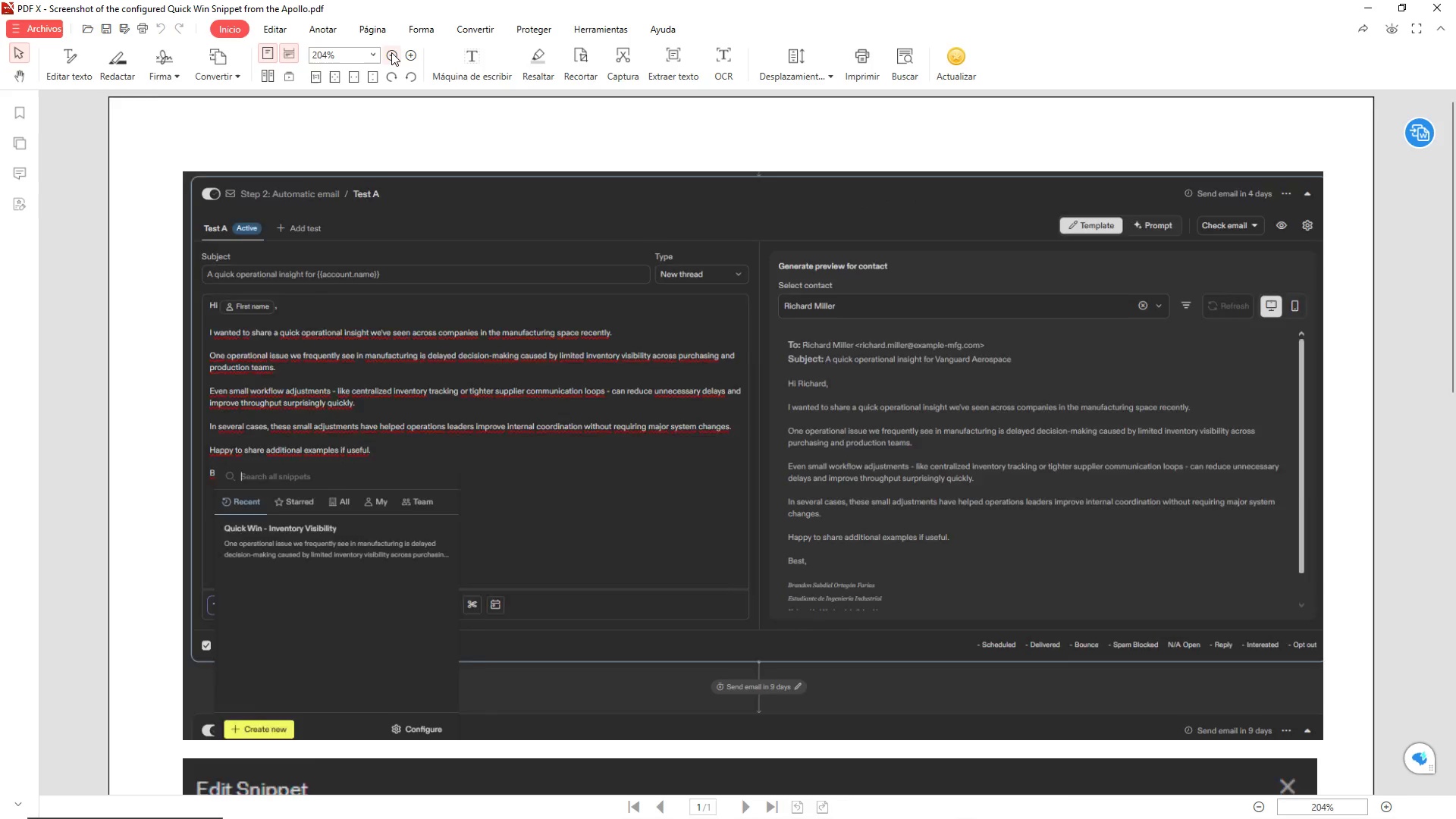 
triple_click([391, 52])
 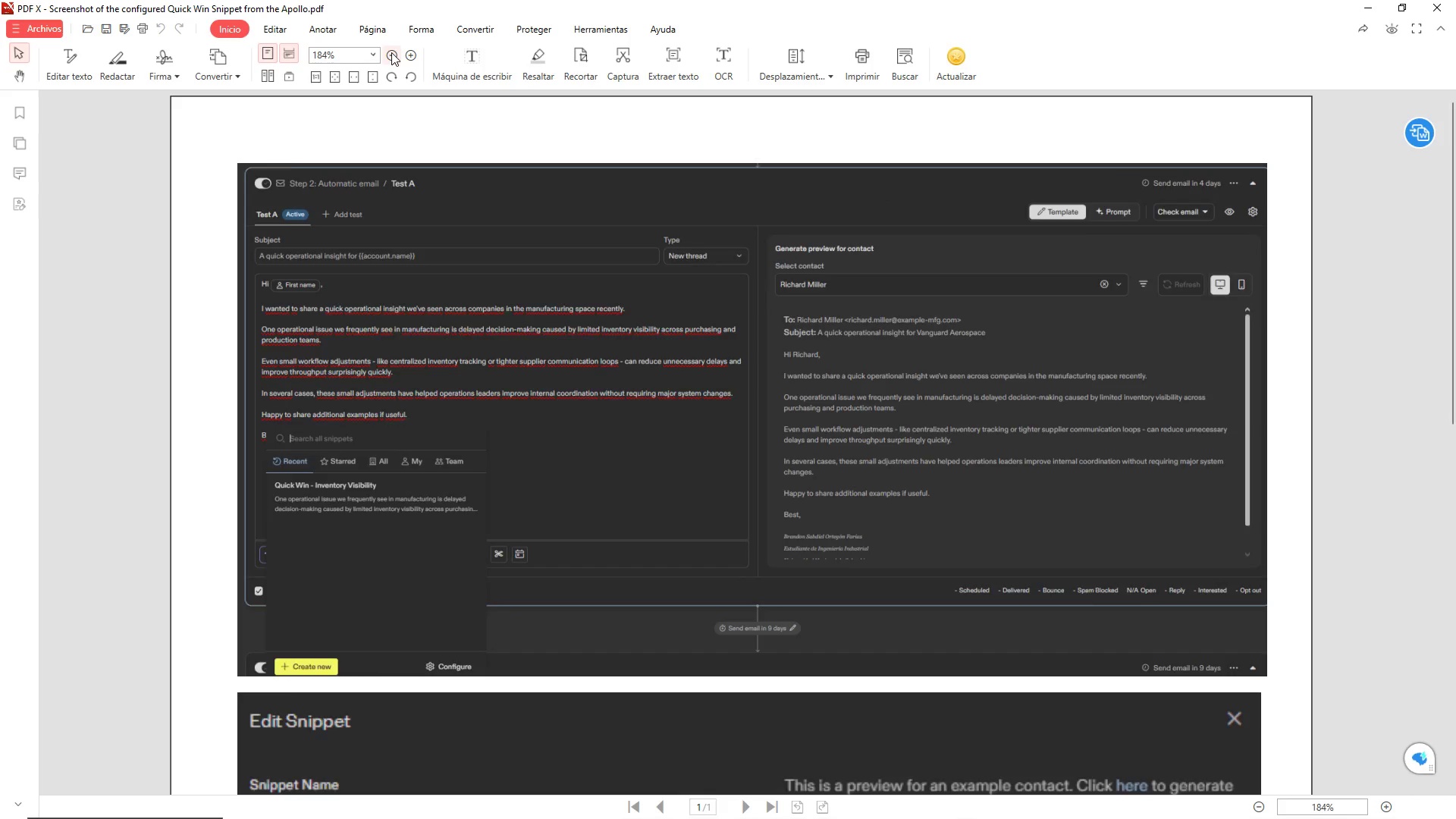 
triple_click([391, 52])
 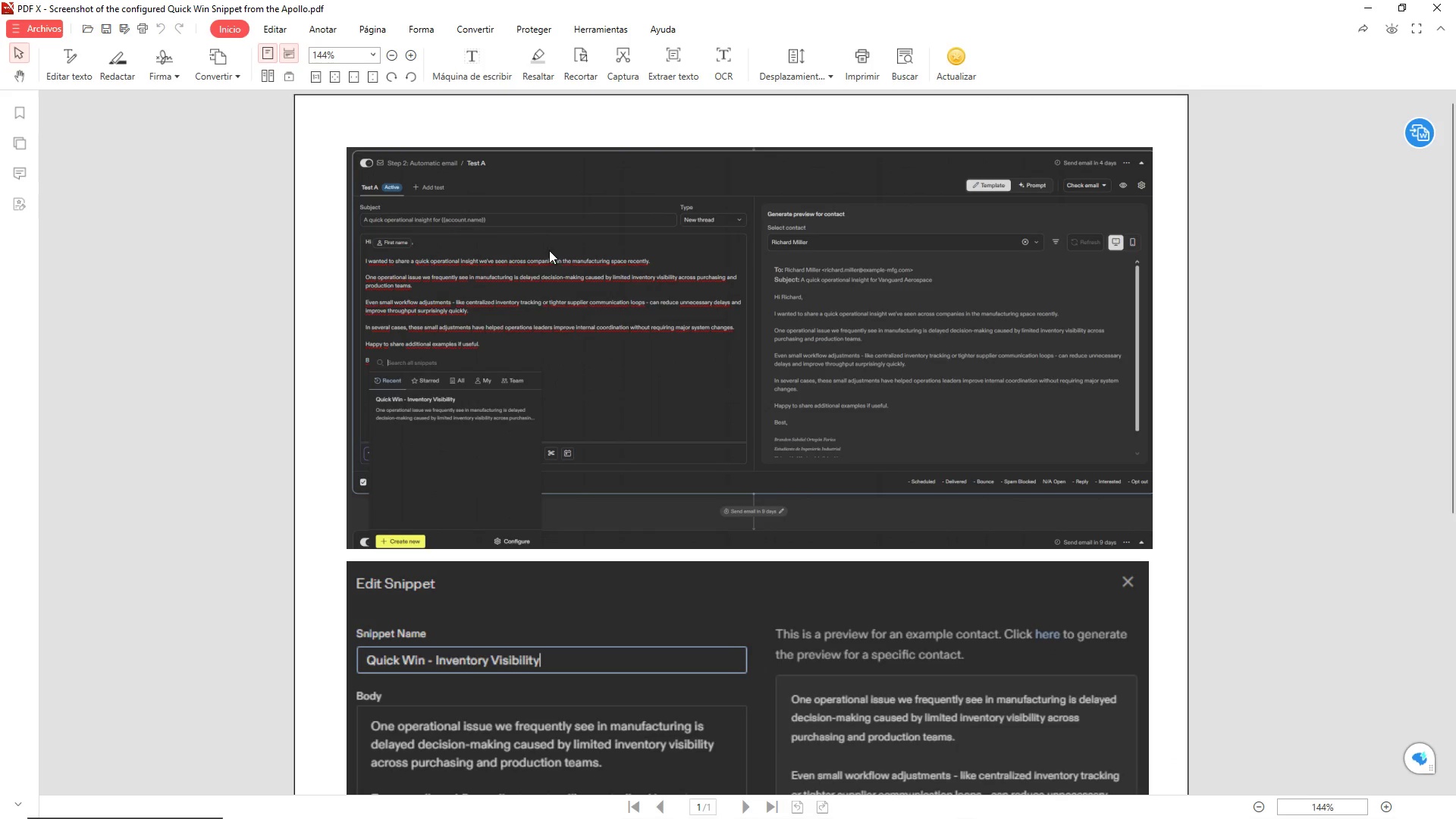 
scroll: coordinate [557, 243], scroll_direction: up, amount: 1.0
 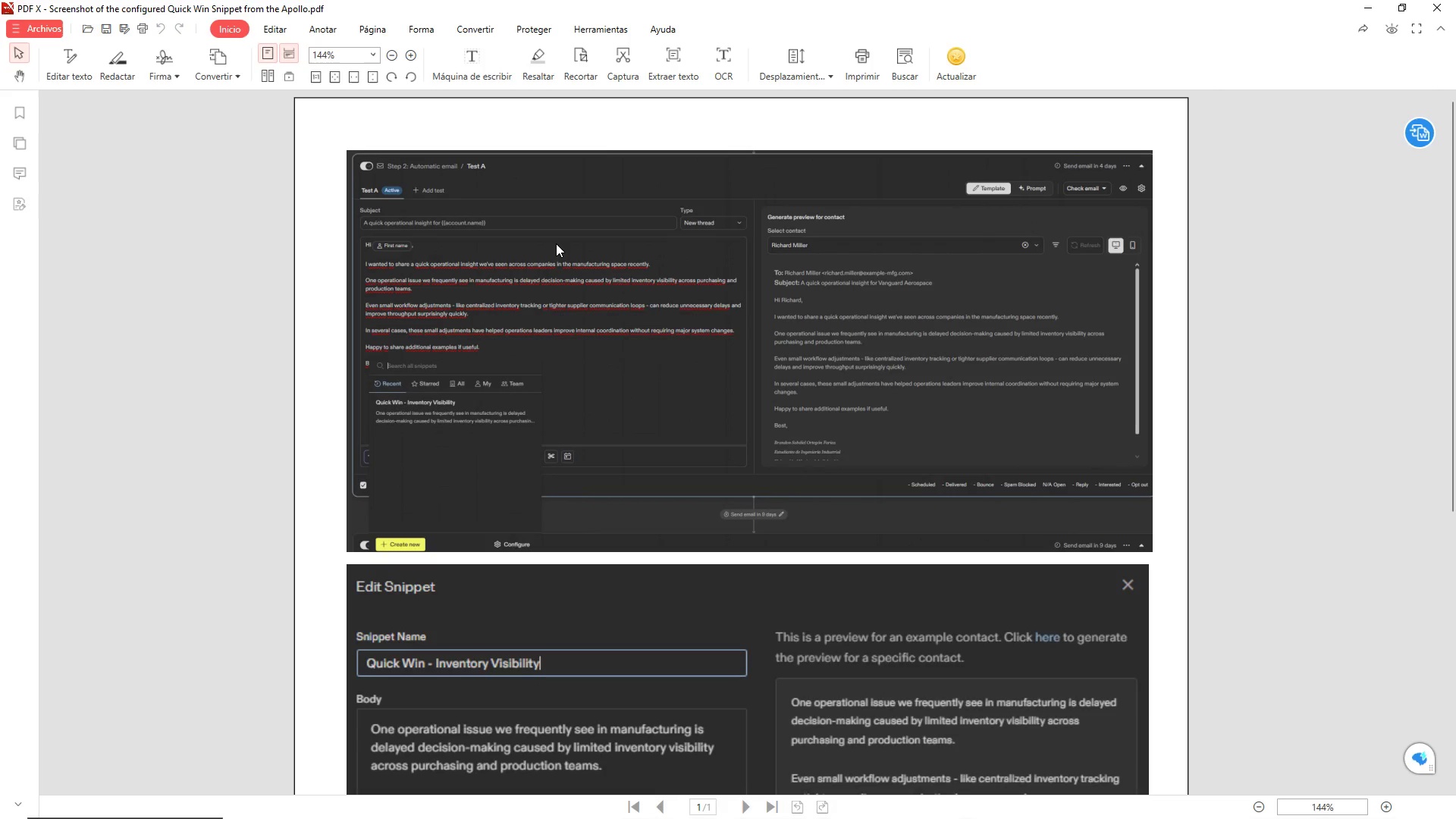 
scroll: coordinate [565, 228], scroll_direction: down, amount: 5.0
 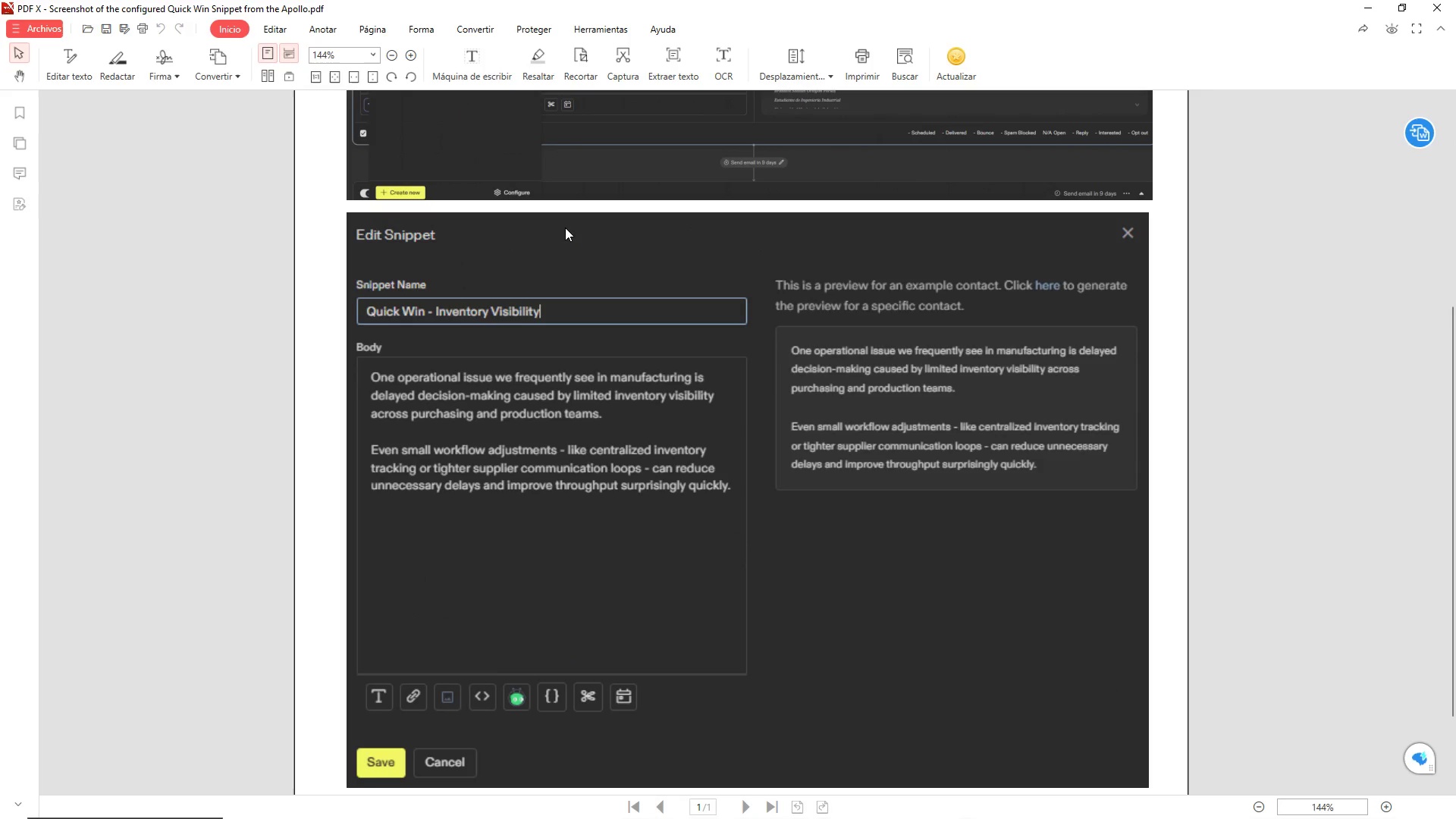 
scroll: coordinate [564, 228], scroll_direction: up, amount: 3.0
 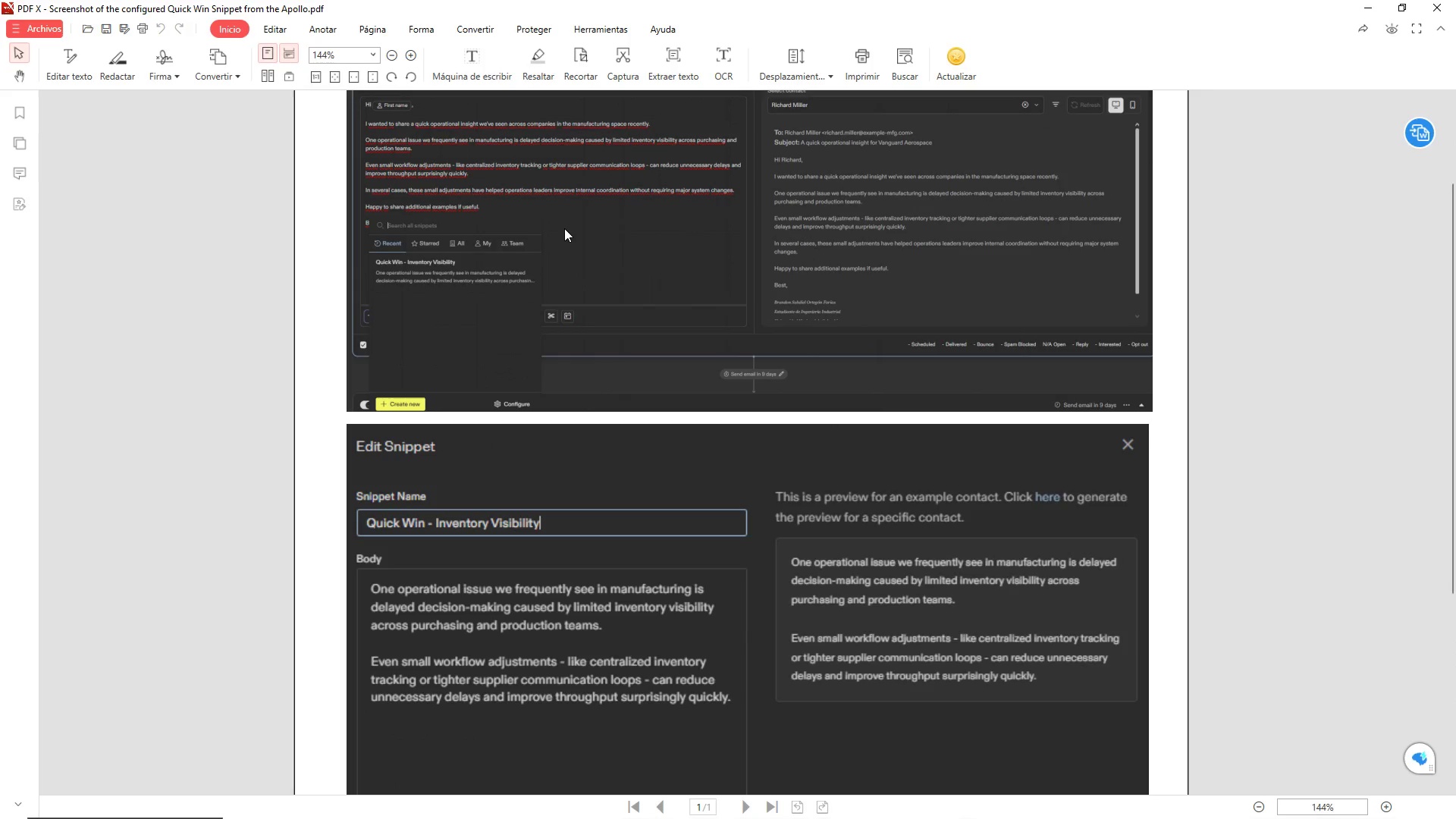 
scroll: coordinate [564, 228], scroll_direction: down, amount: 3.0
 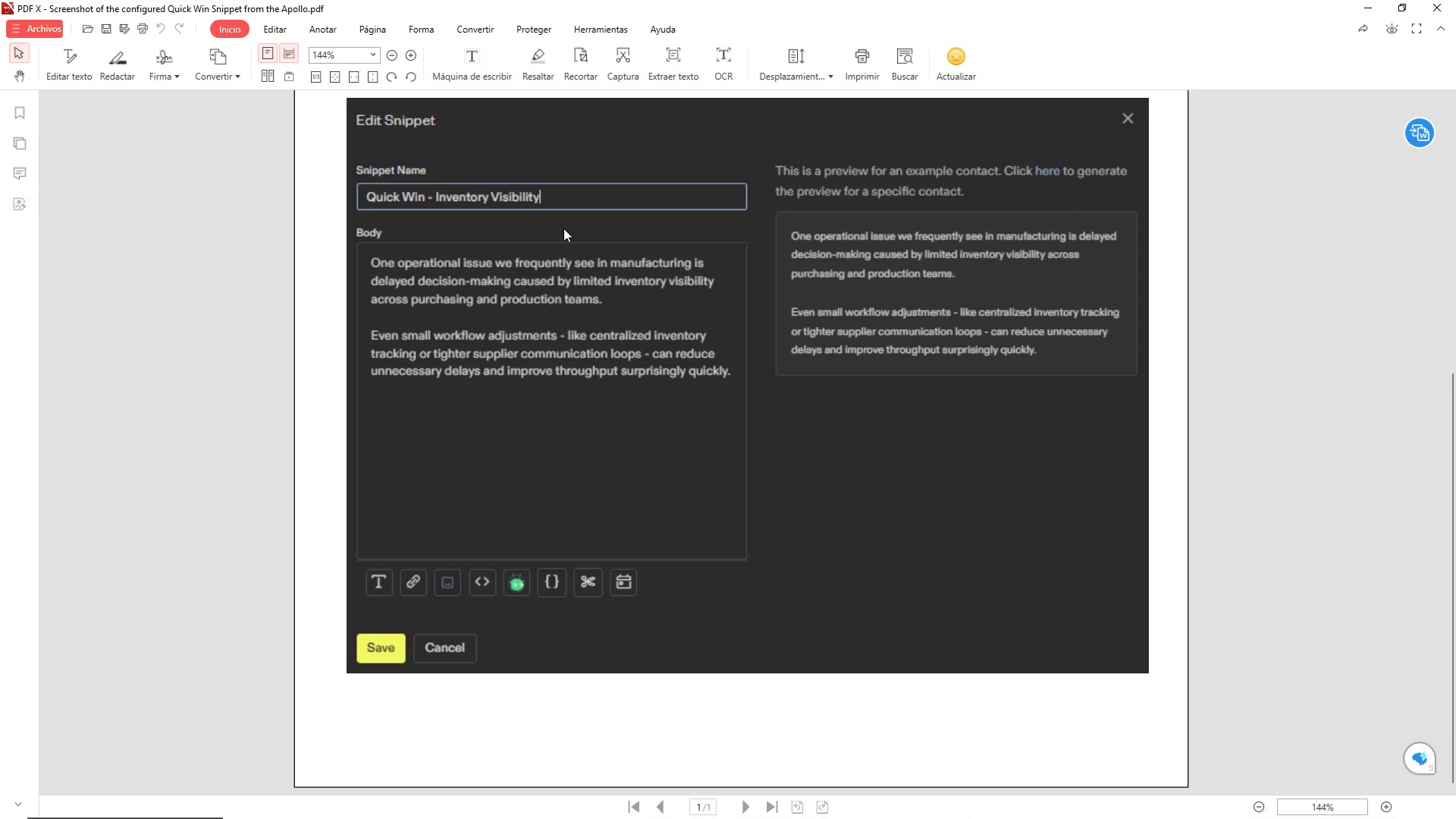 
scroll: coordinate [730, 262], scroll_direction: up, amount: 6.0
 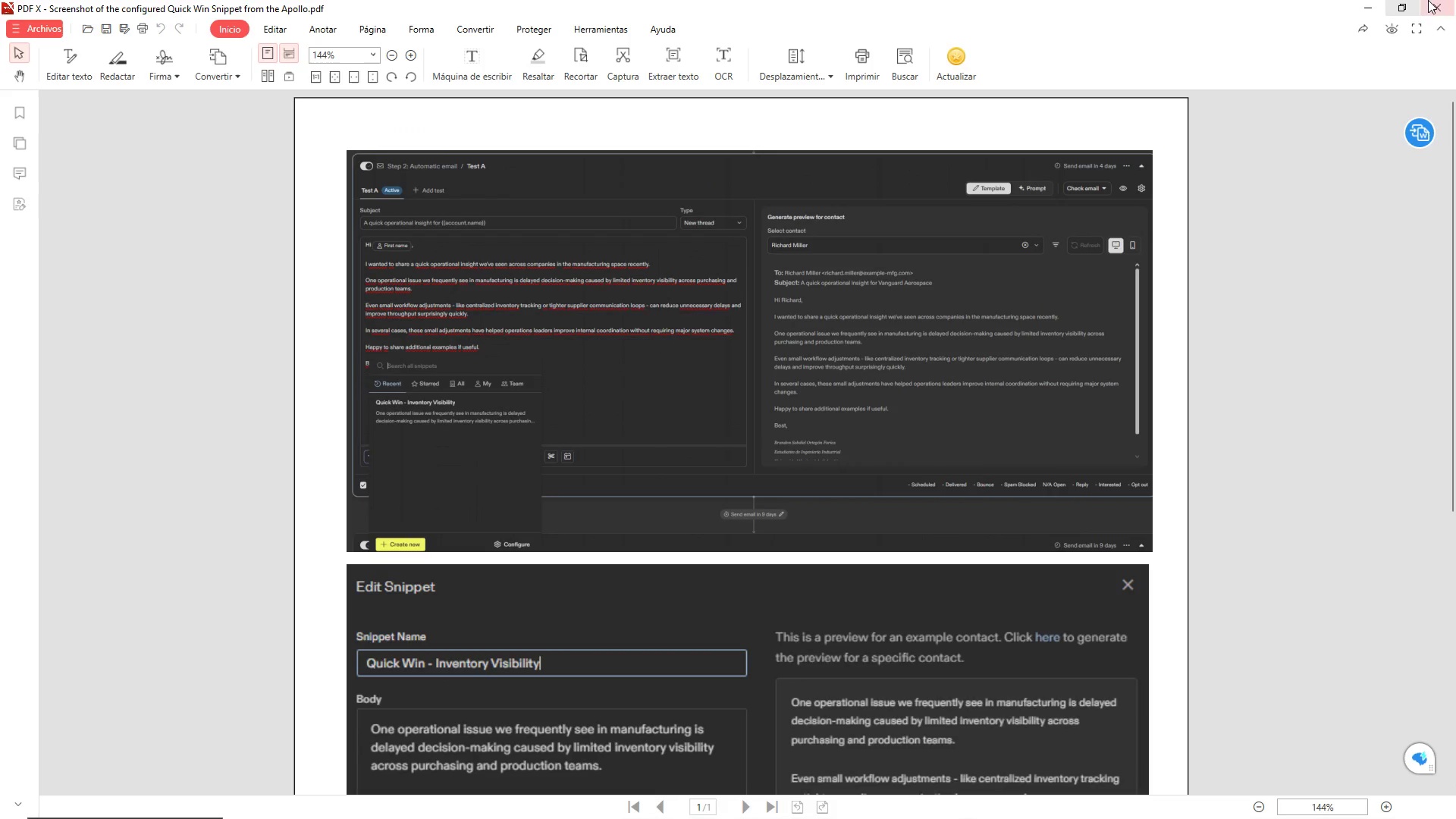 
left_click([1449, 19])
 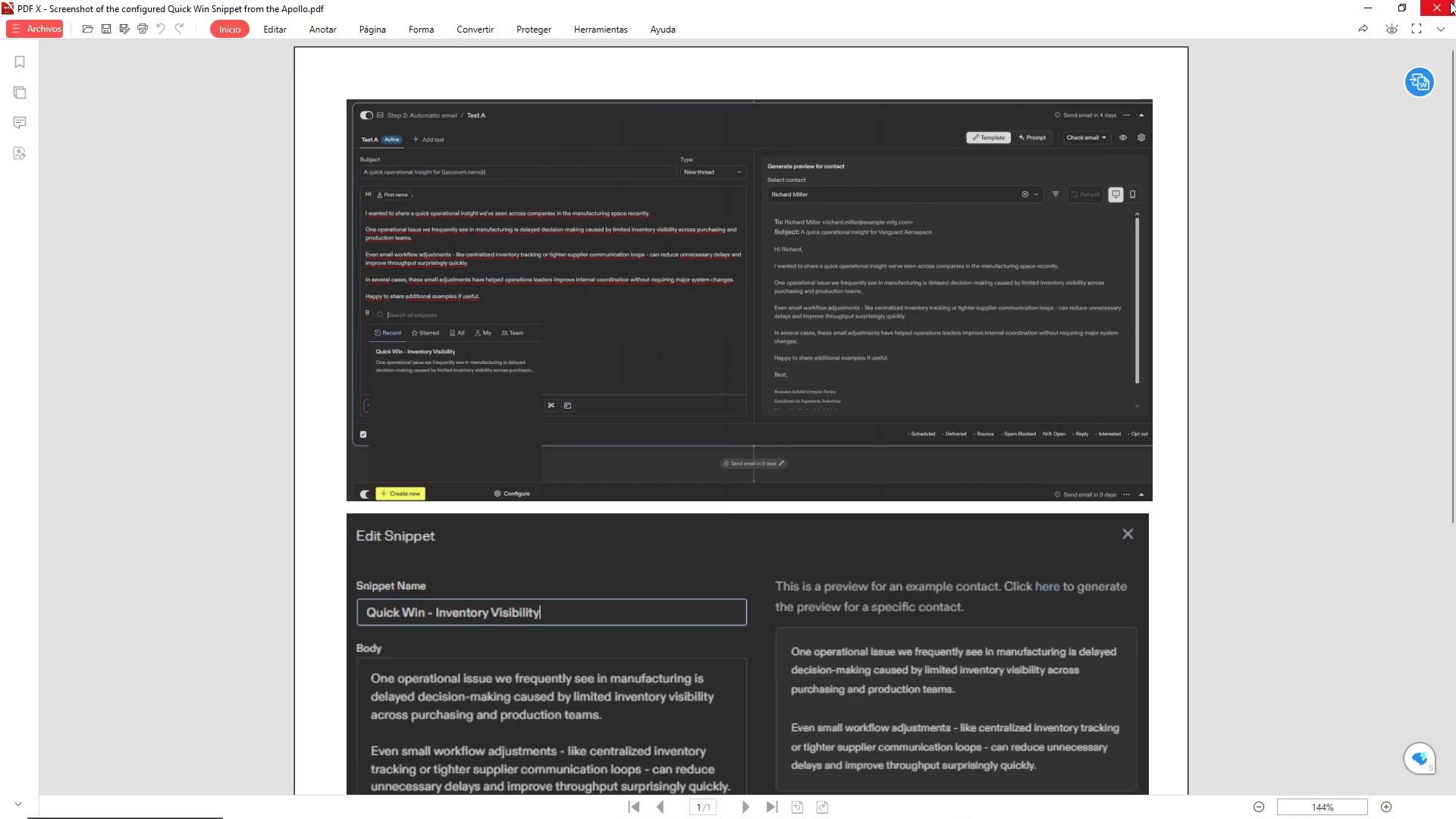 
left_click([1450, 1])